 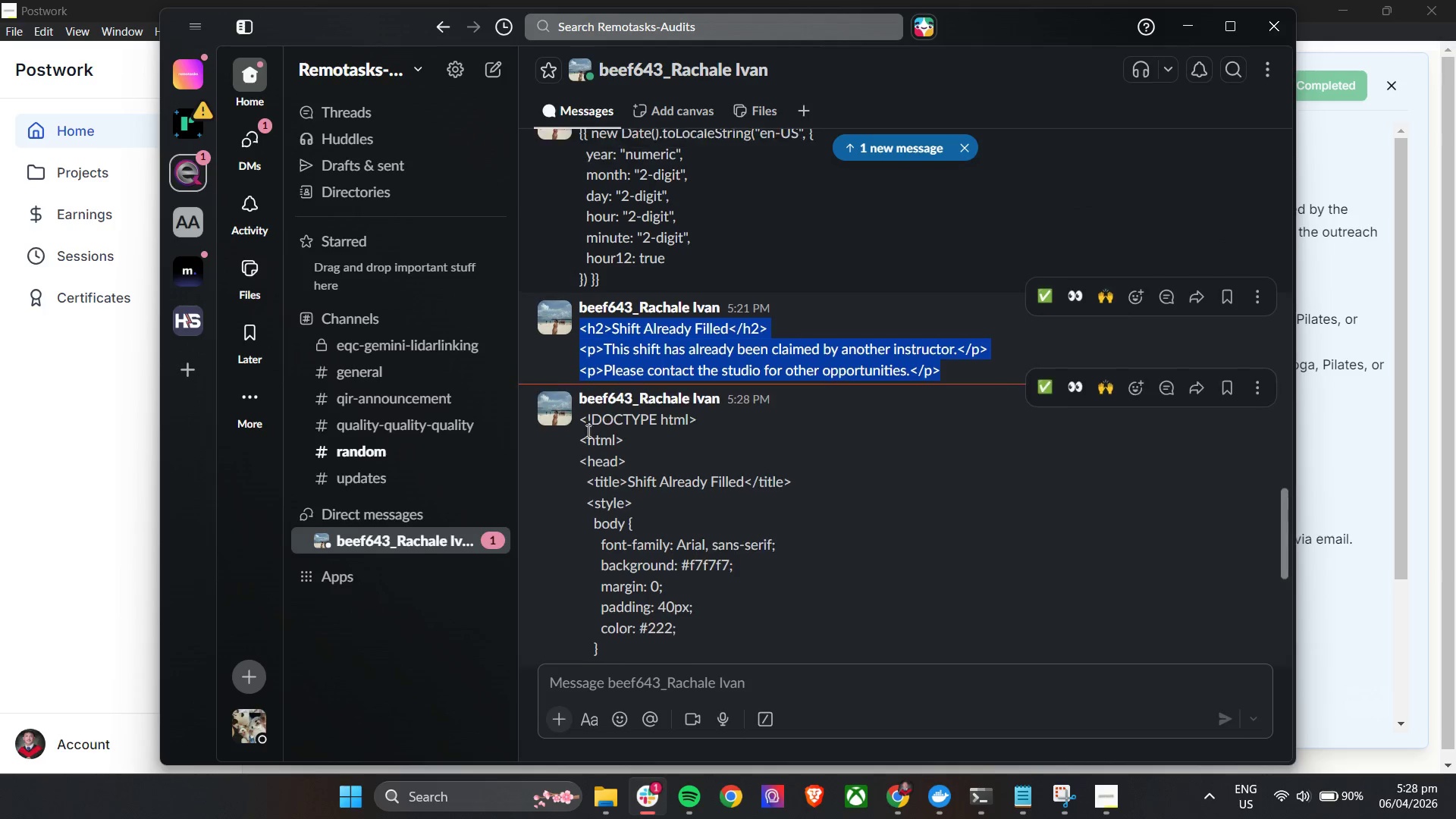 
left_click_drag(start_coordinate=[578, 418], to_coordinate=[728, 632])
 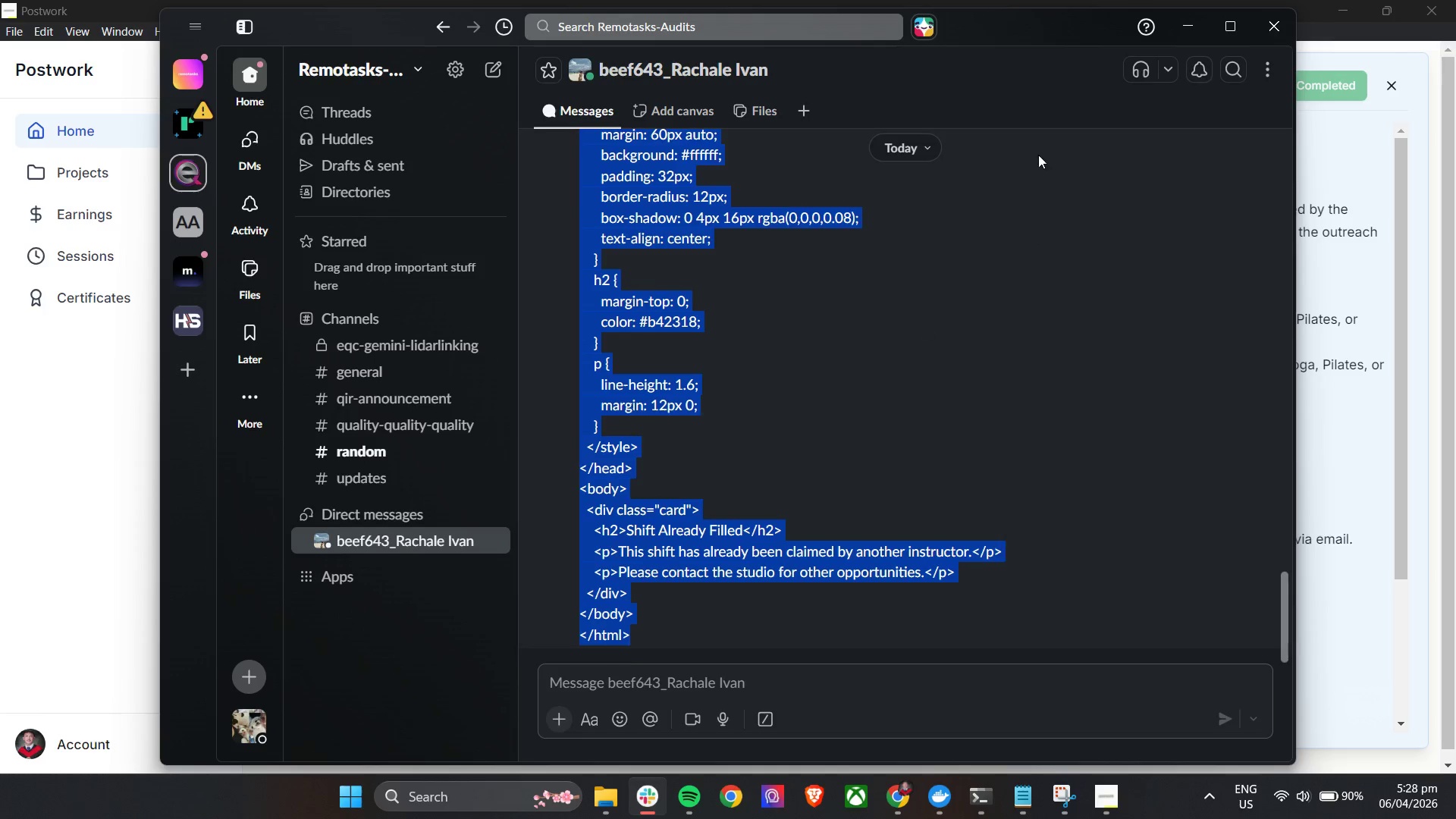 
scroll: coordinate [770, 539], scroll_direction: down, amount: 12.0
 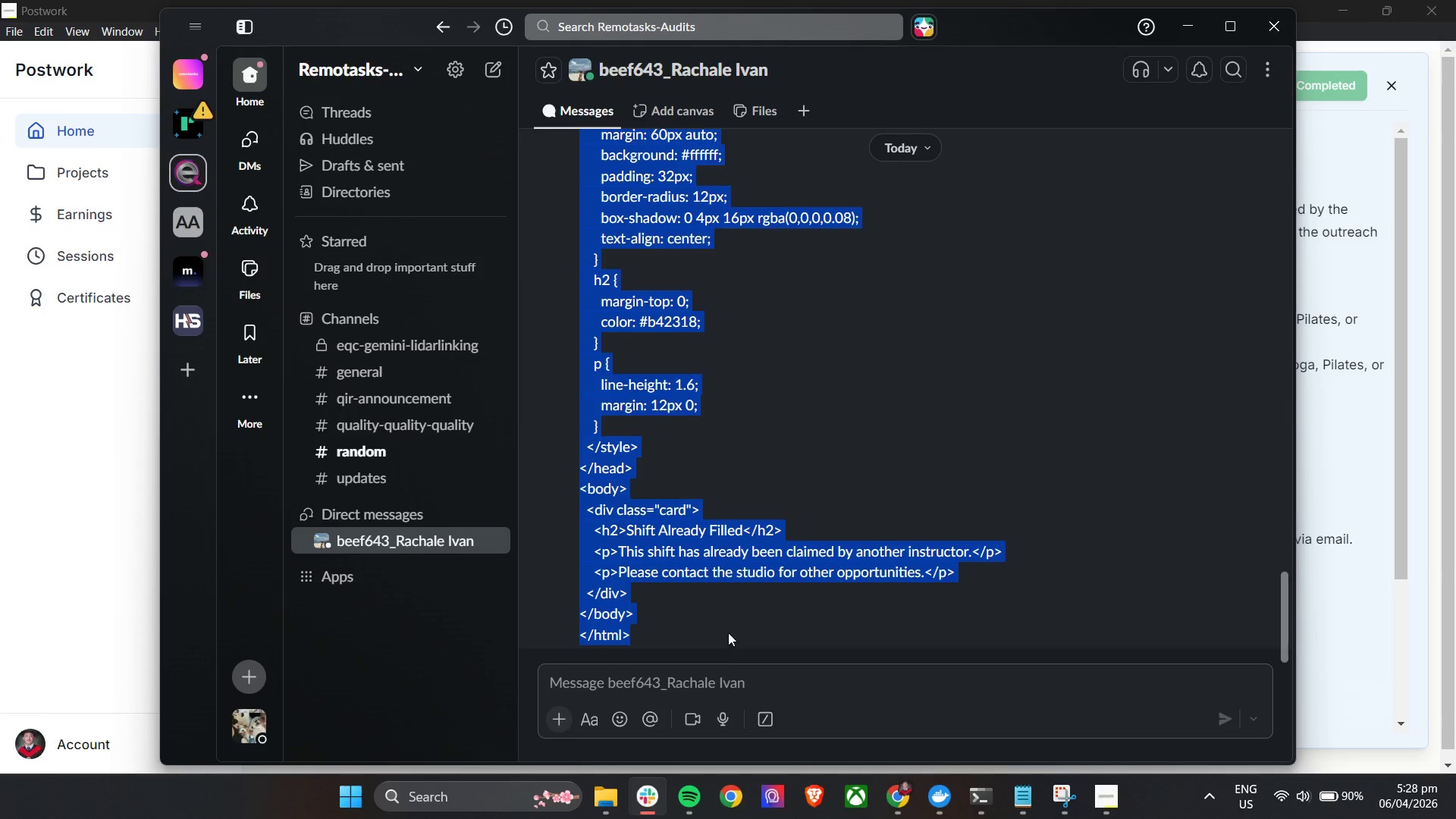 
key(Control+C)
 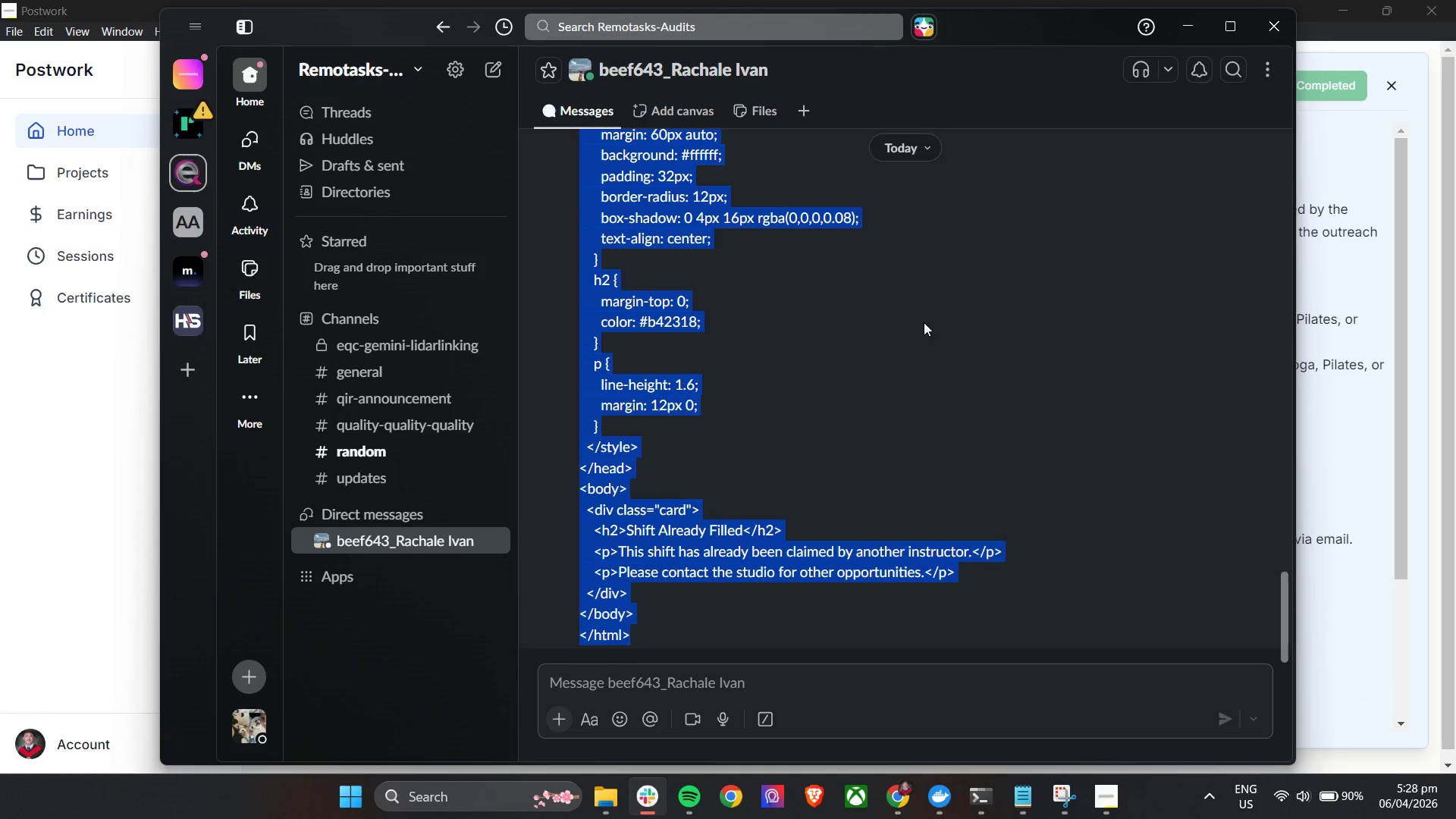 
key(Control+C)
 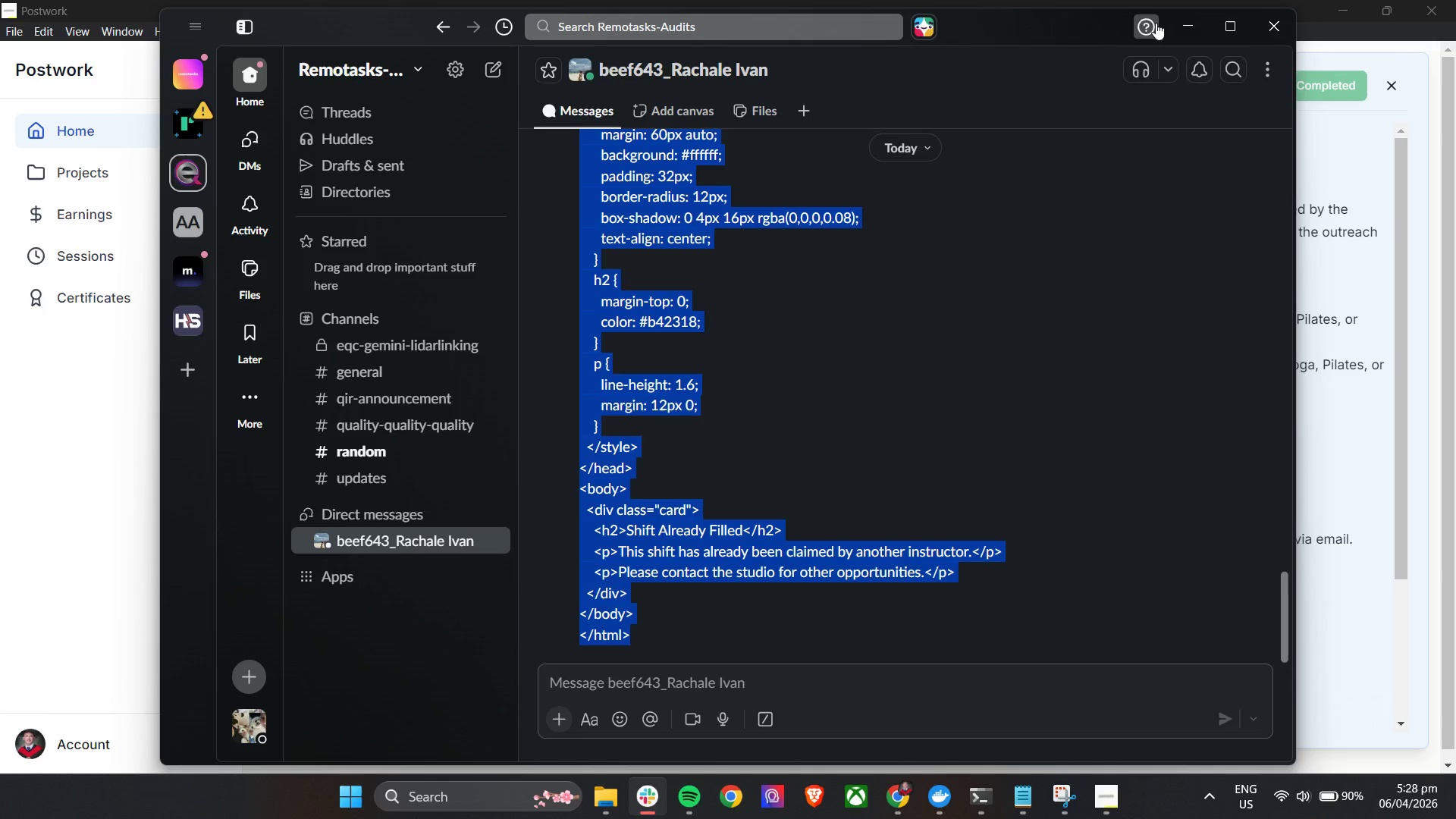 
key(Control+C)
 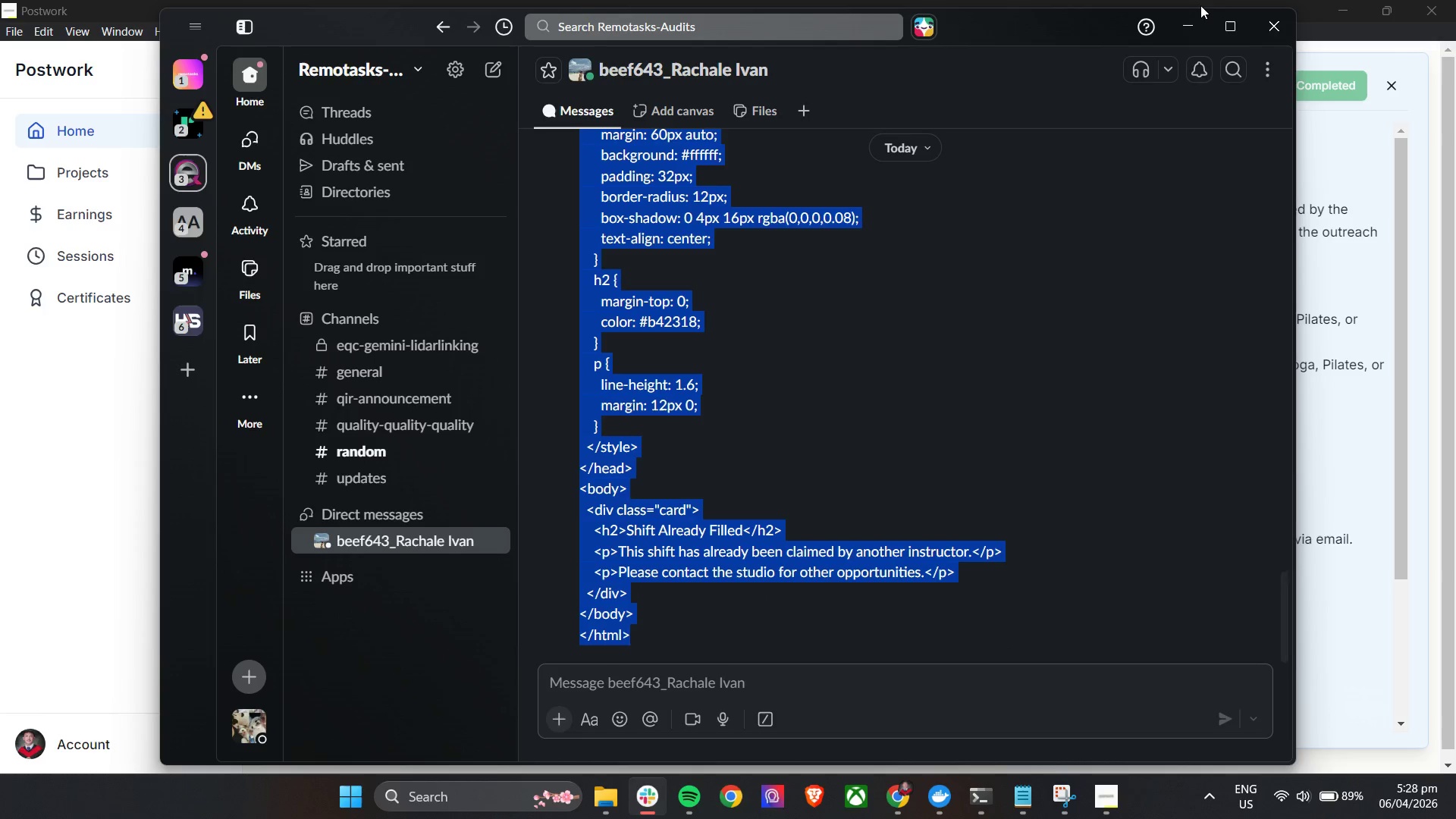 
key(Control+C)
 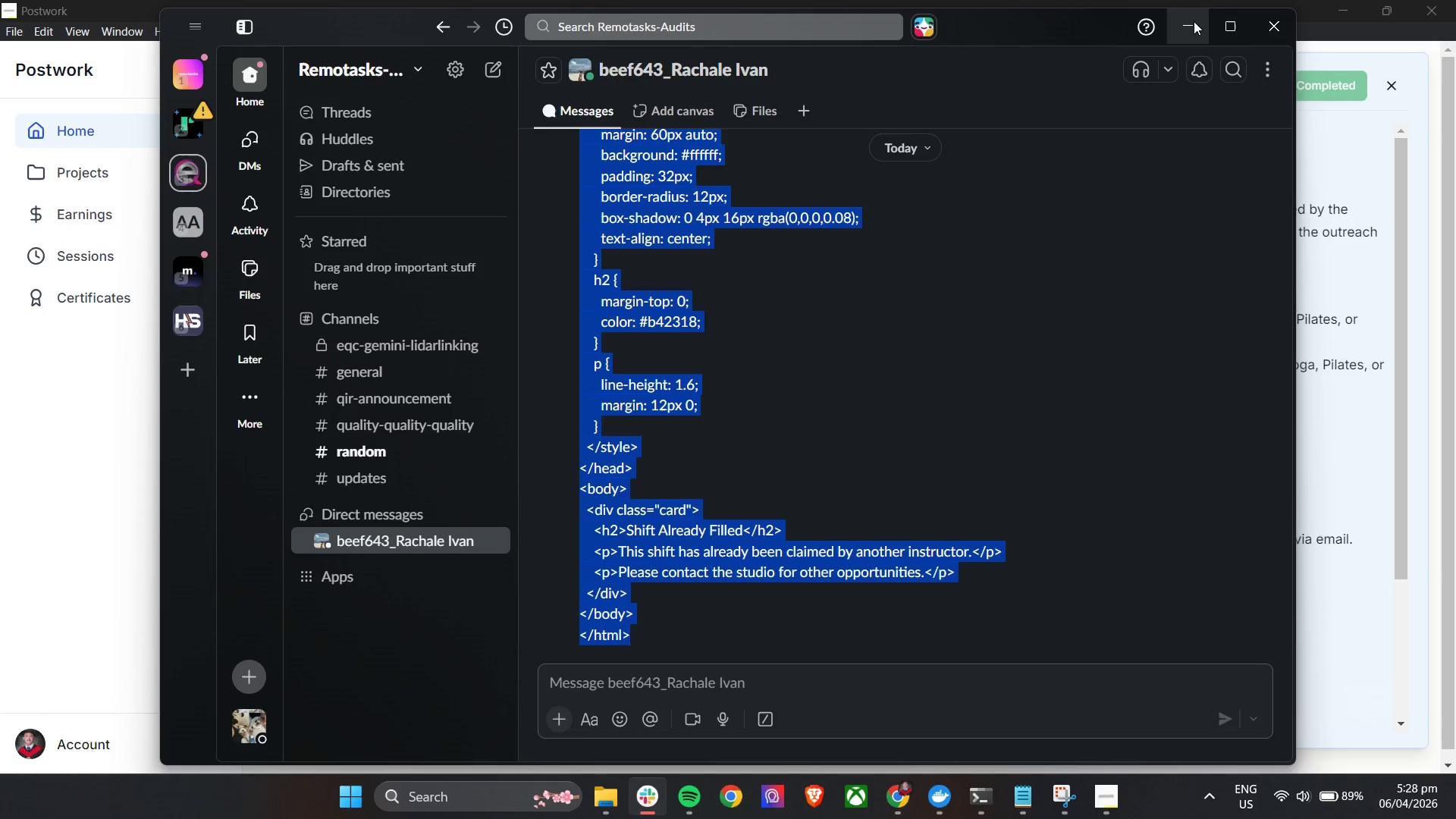 
left_click([1193, 23])